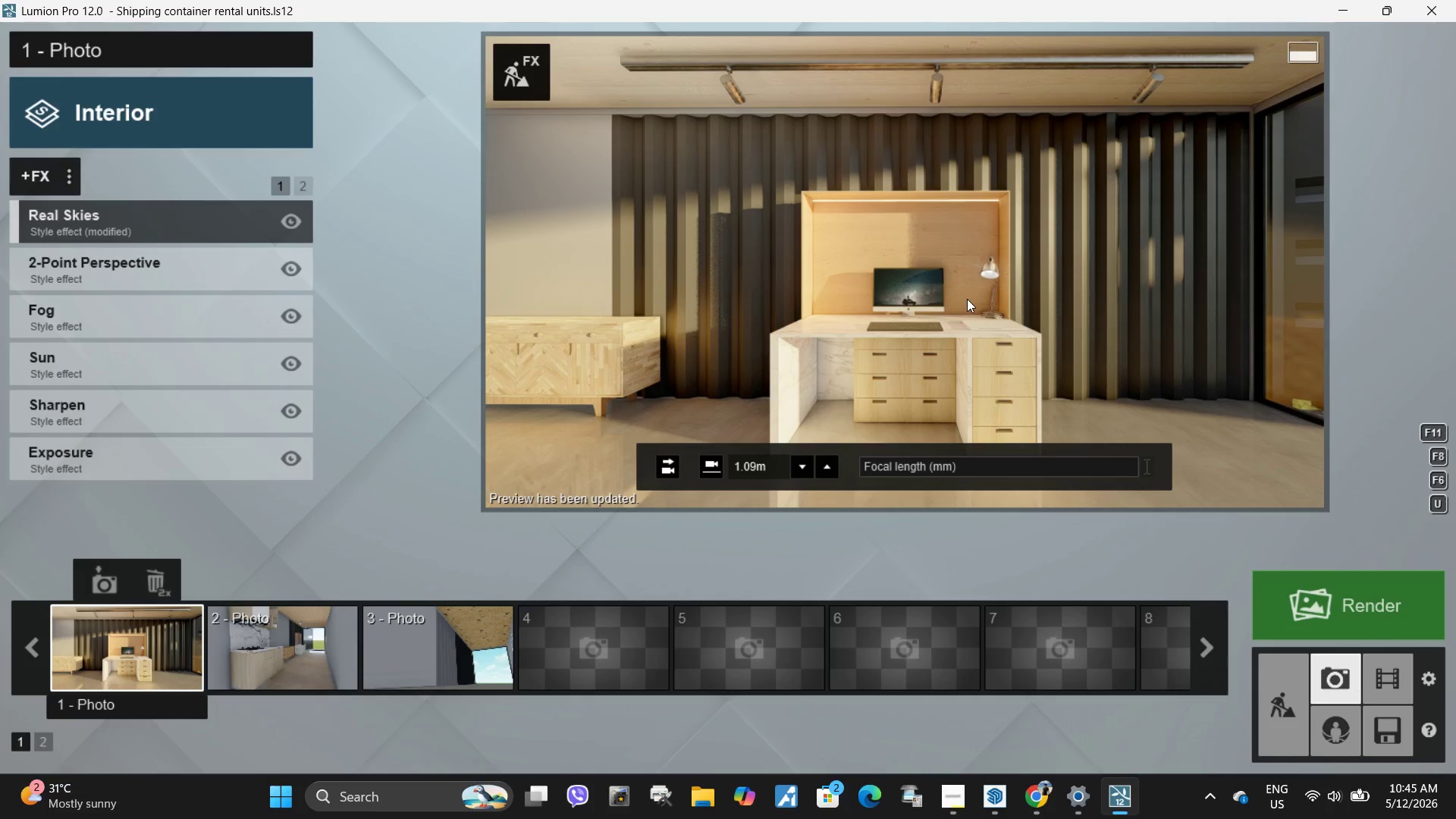 
wait(8.86)
 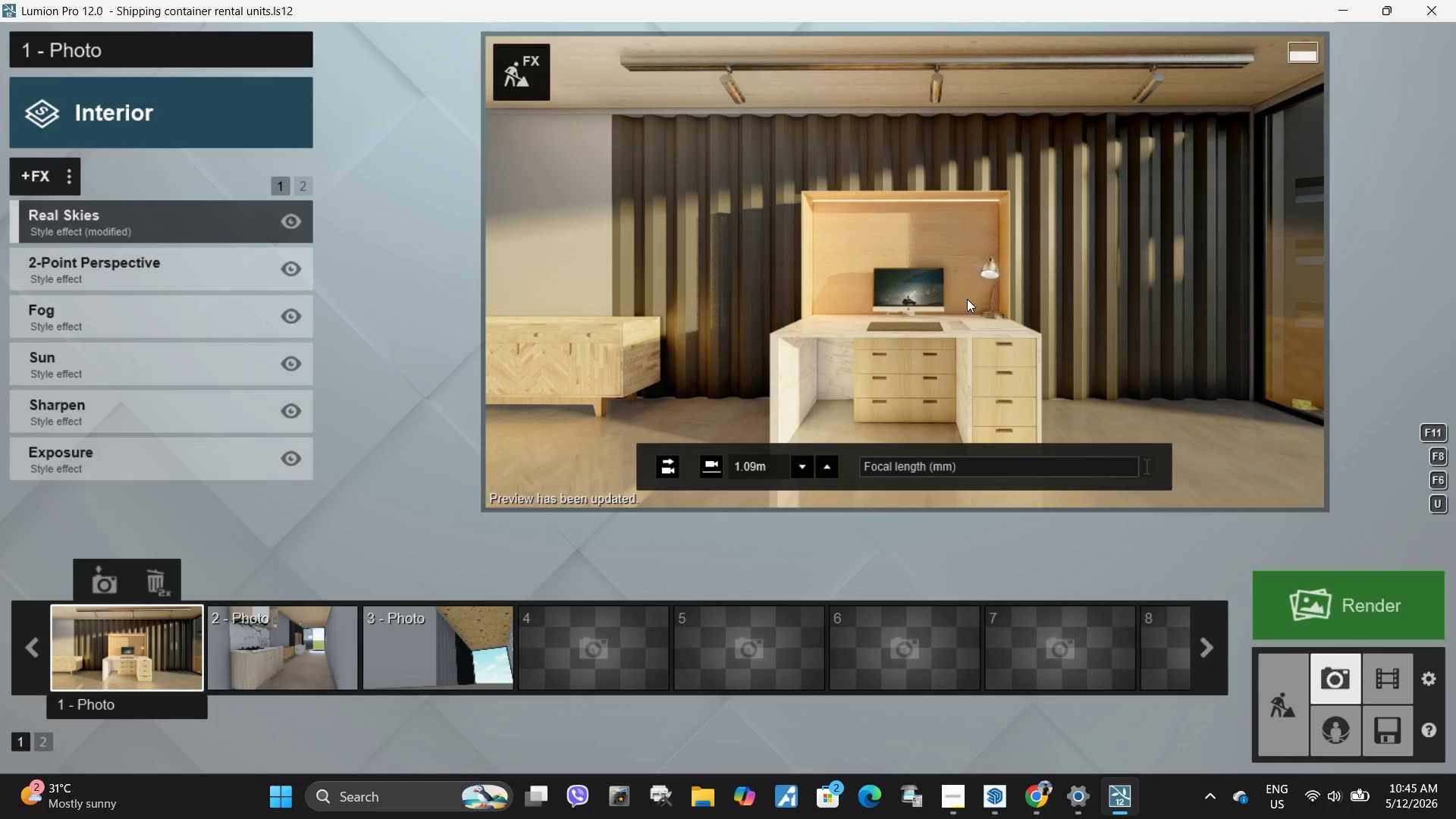 
left_click([1386, 709])
 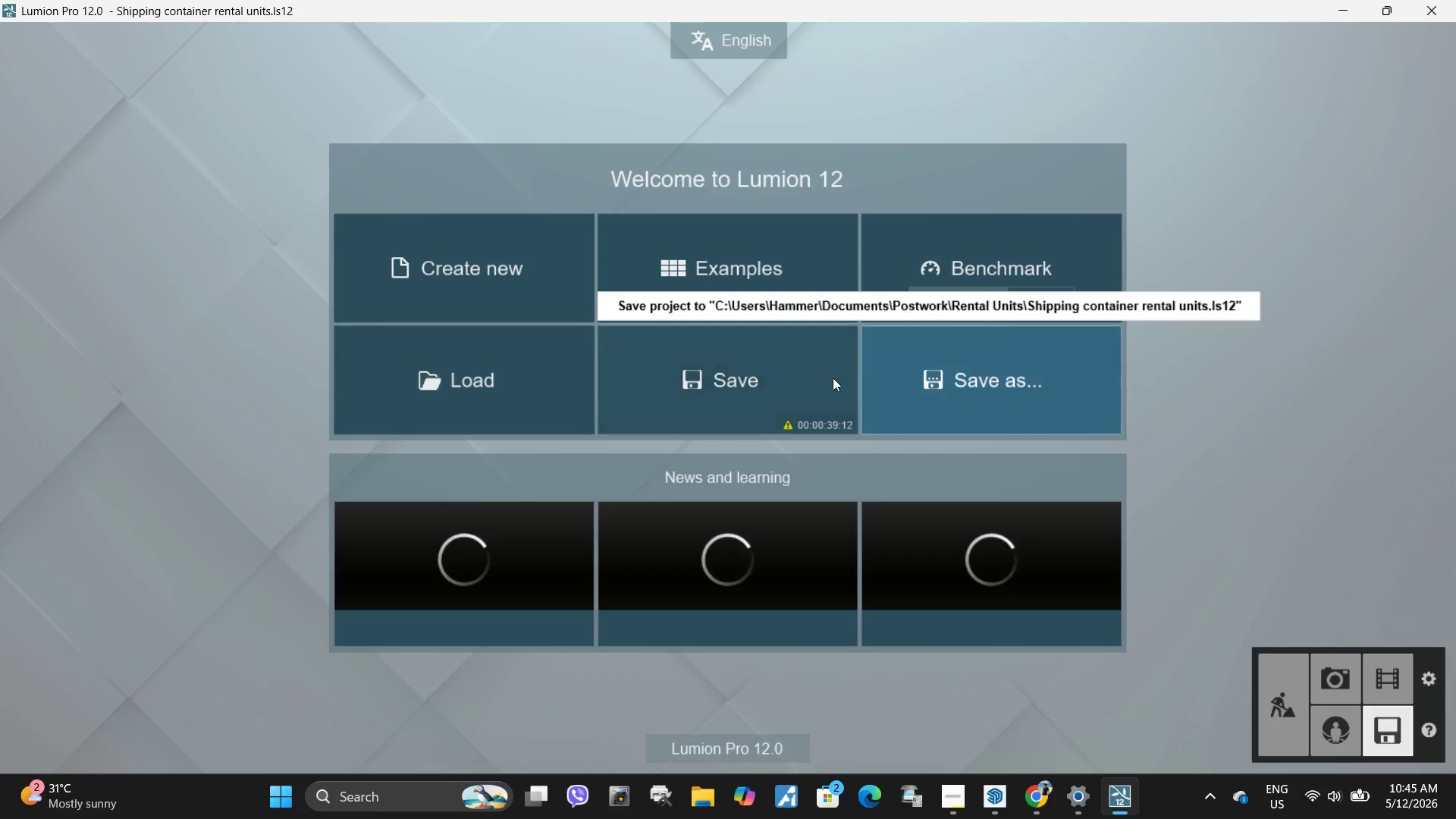 
left_click([769, 366])
 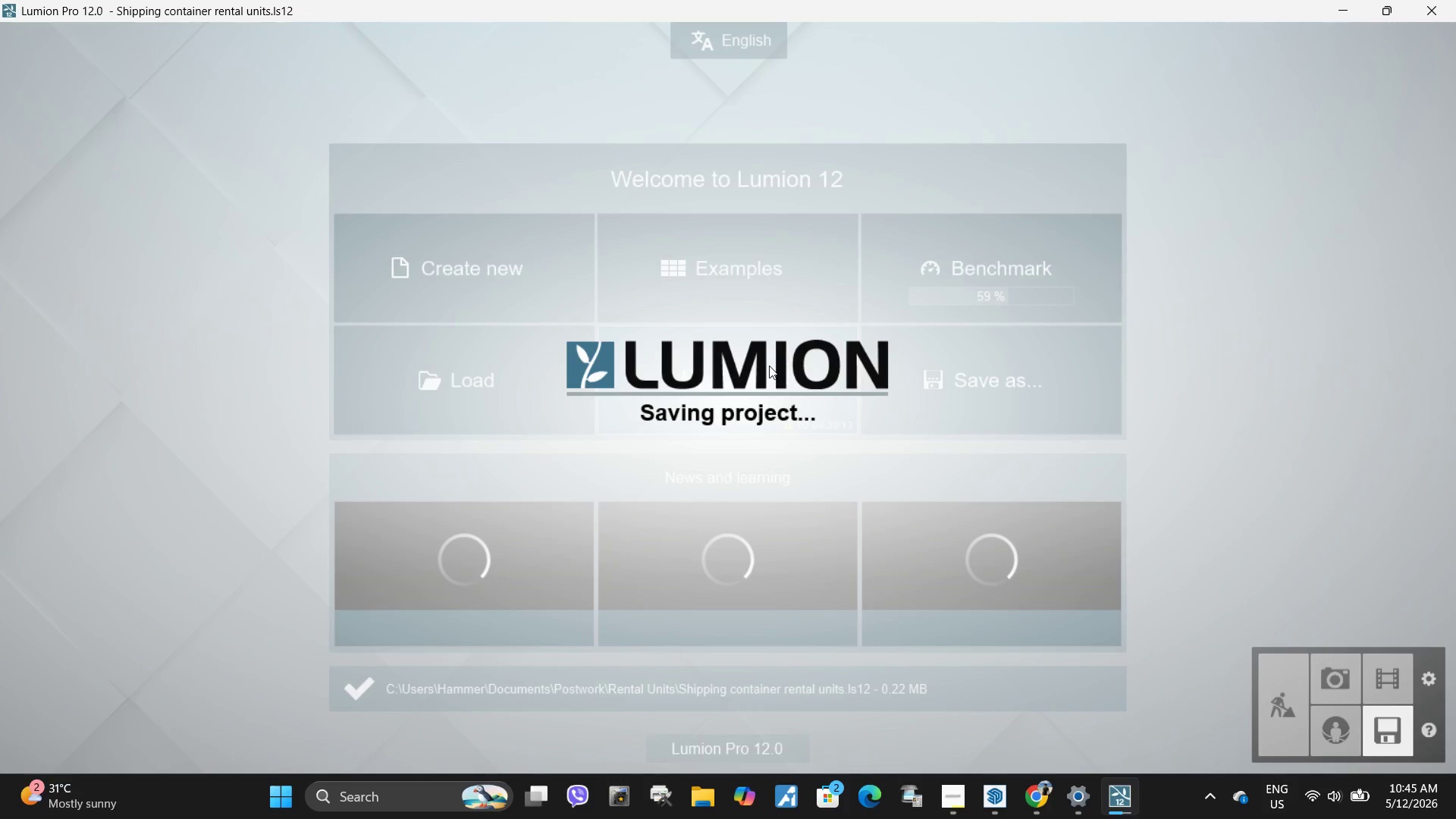 
mouse_move([957, 664])
 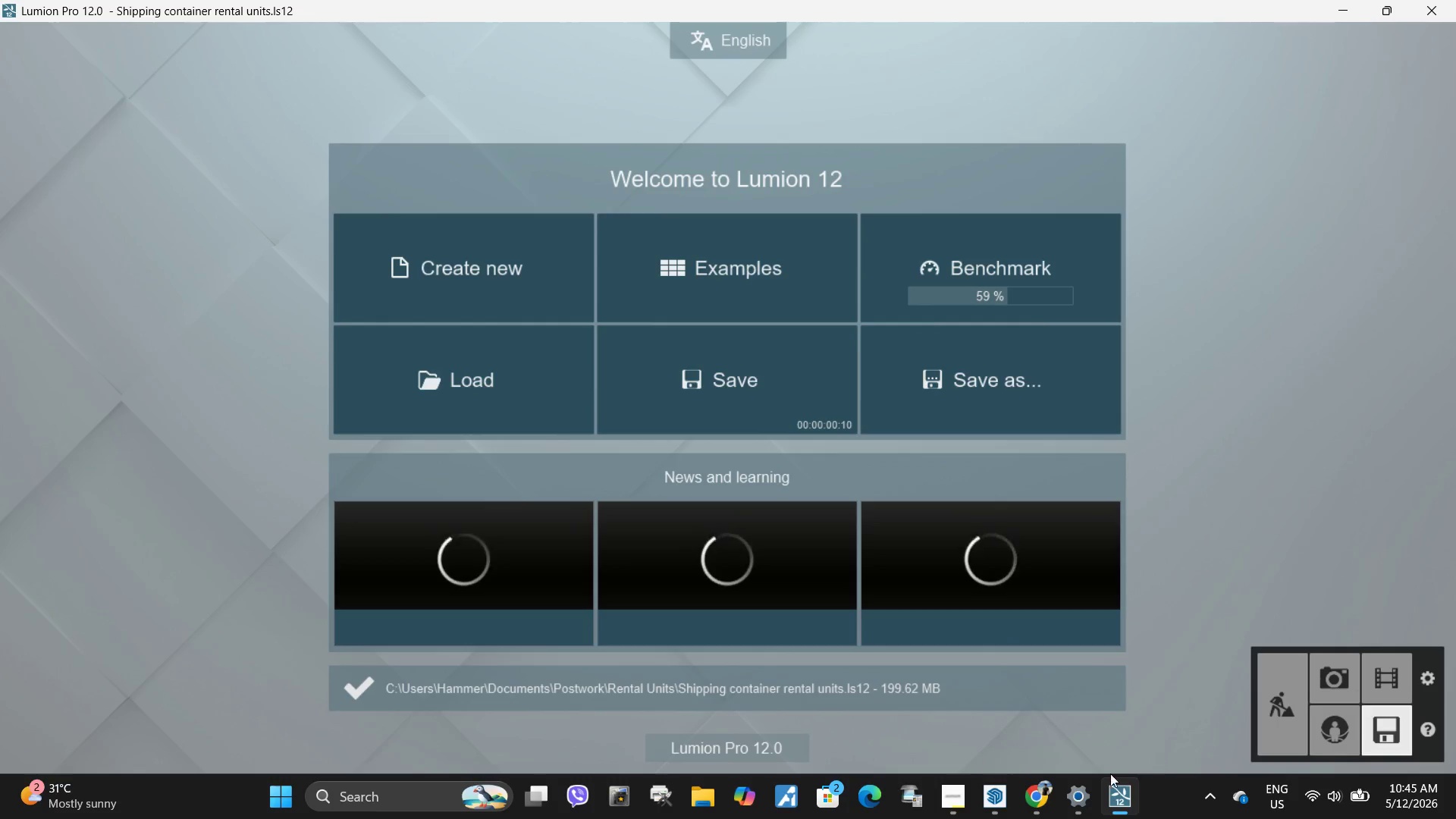 
wait(8.76)
 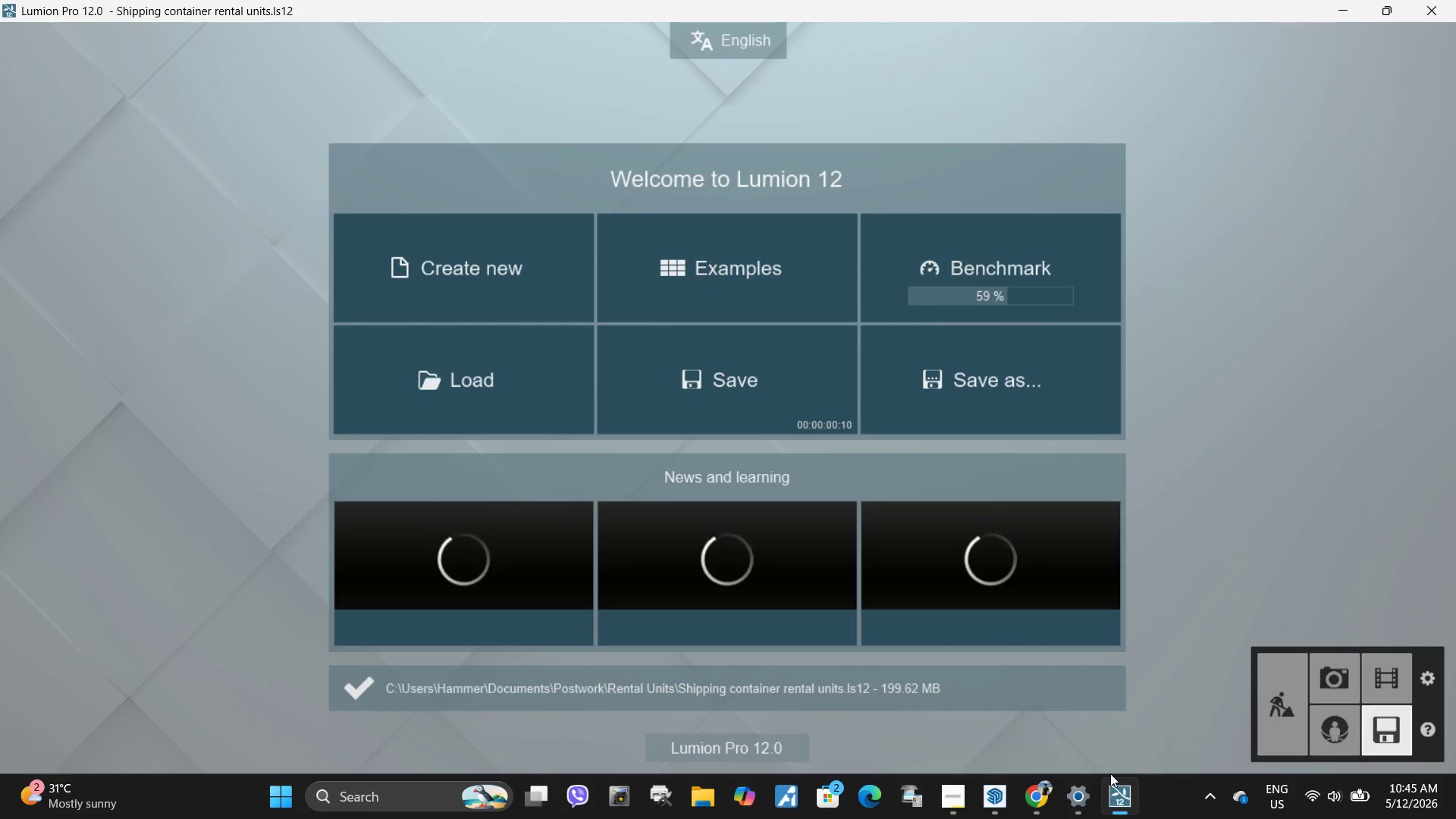 
left_click([949, 805])